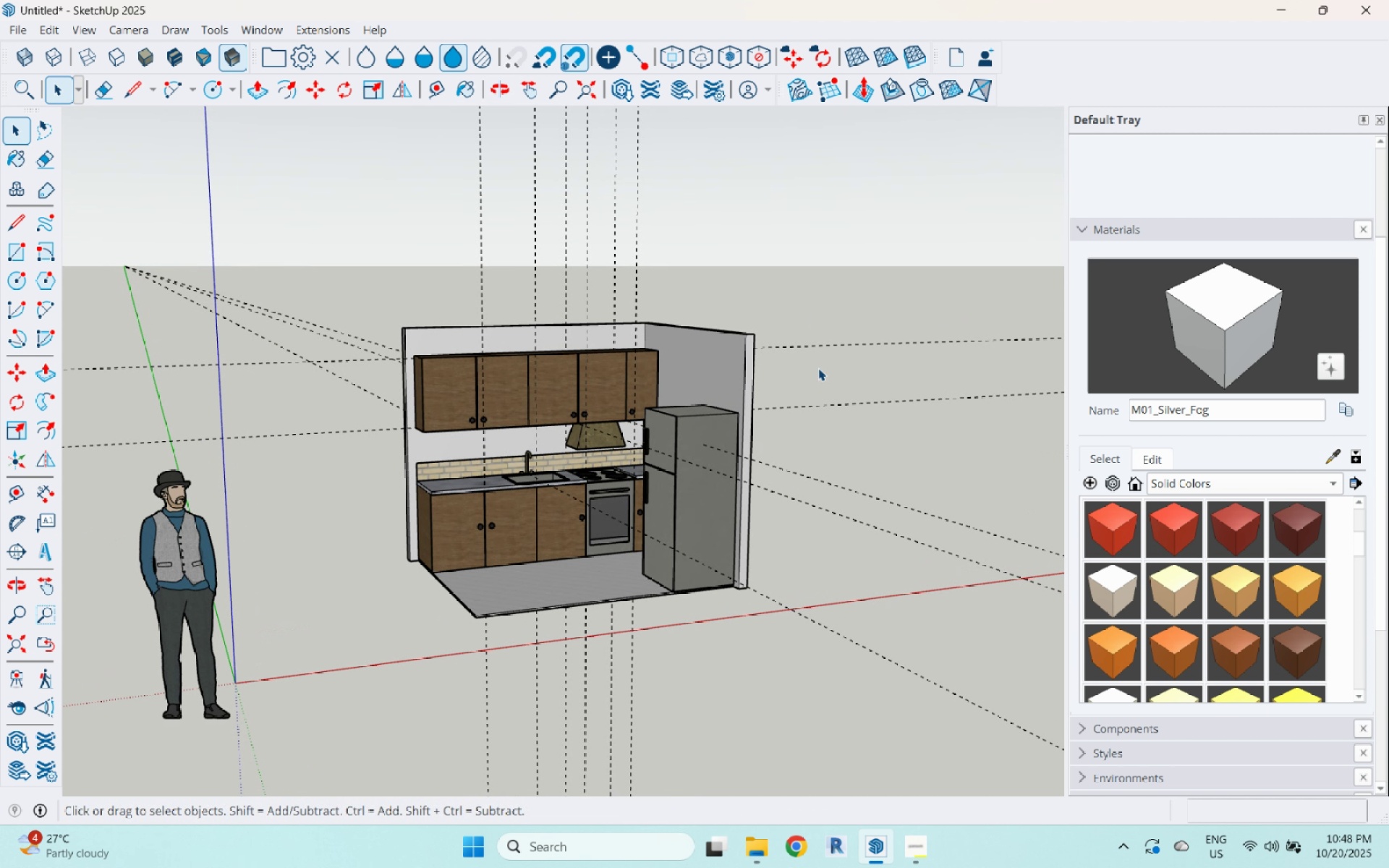 
scroll: coordinate [818, 368], scroll_direction: up, amount: 1.0
 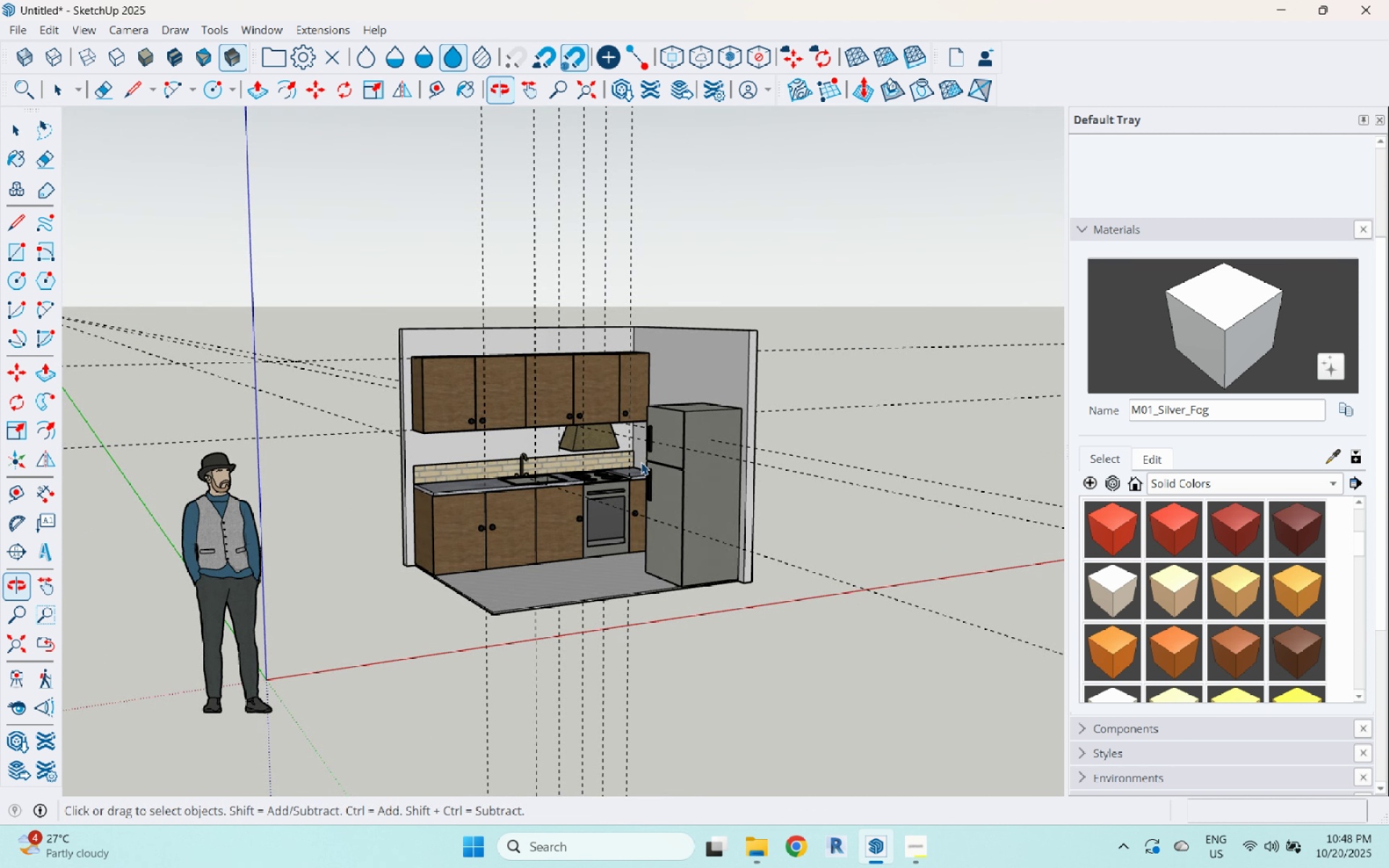 
scroll: coordinate [585, 501], scroll_direction: down, amount: 2.0
 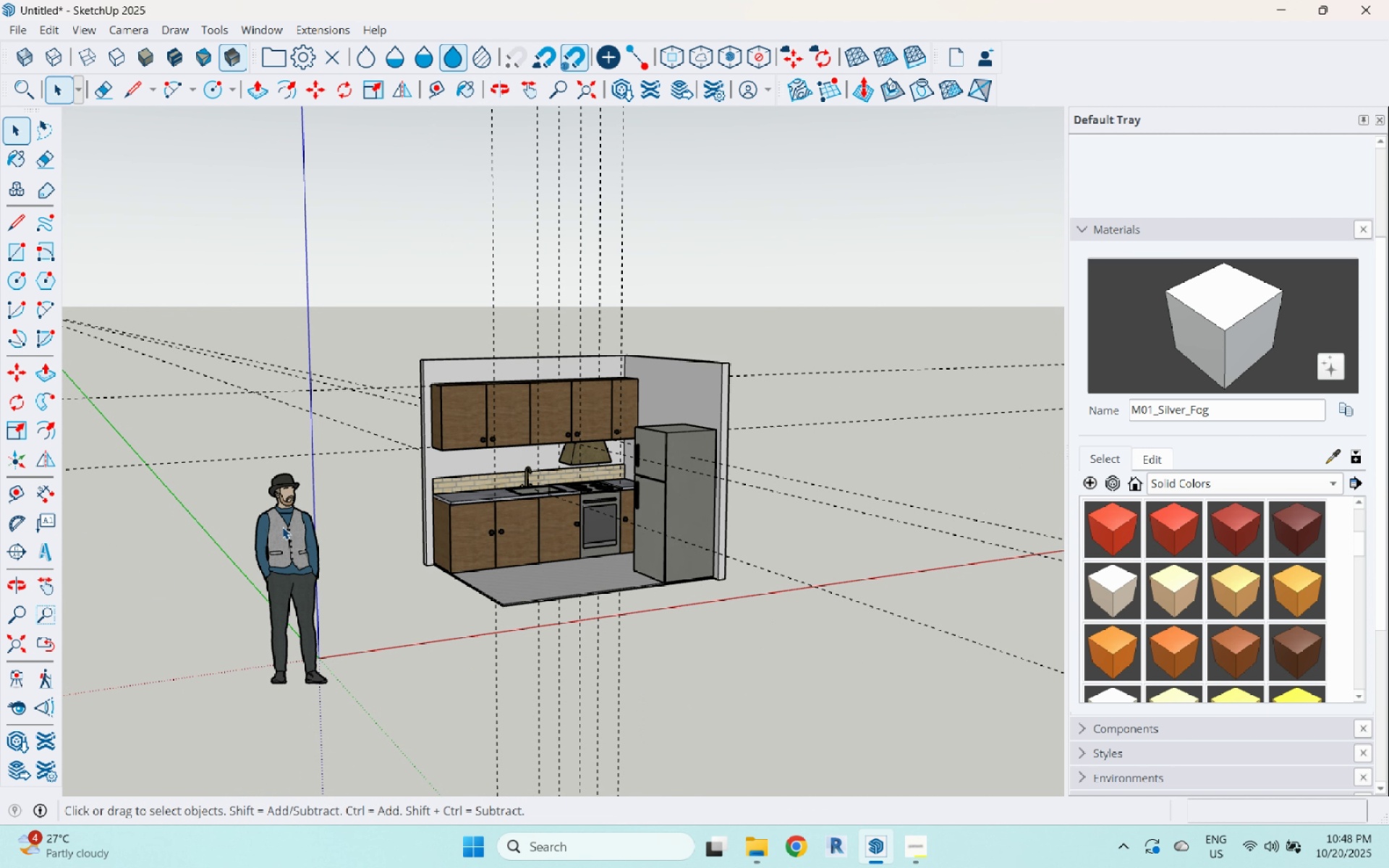 
left_click([284, 525])
 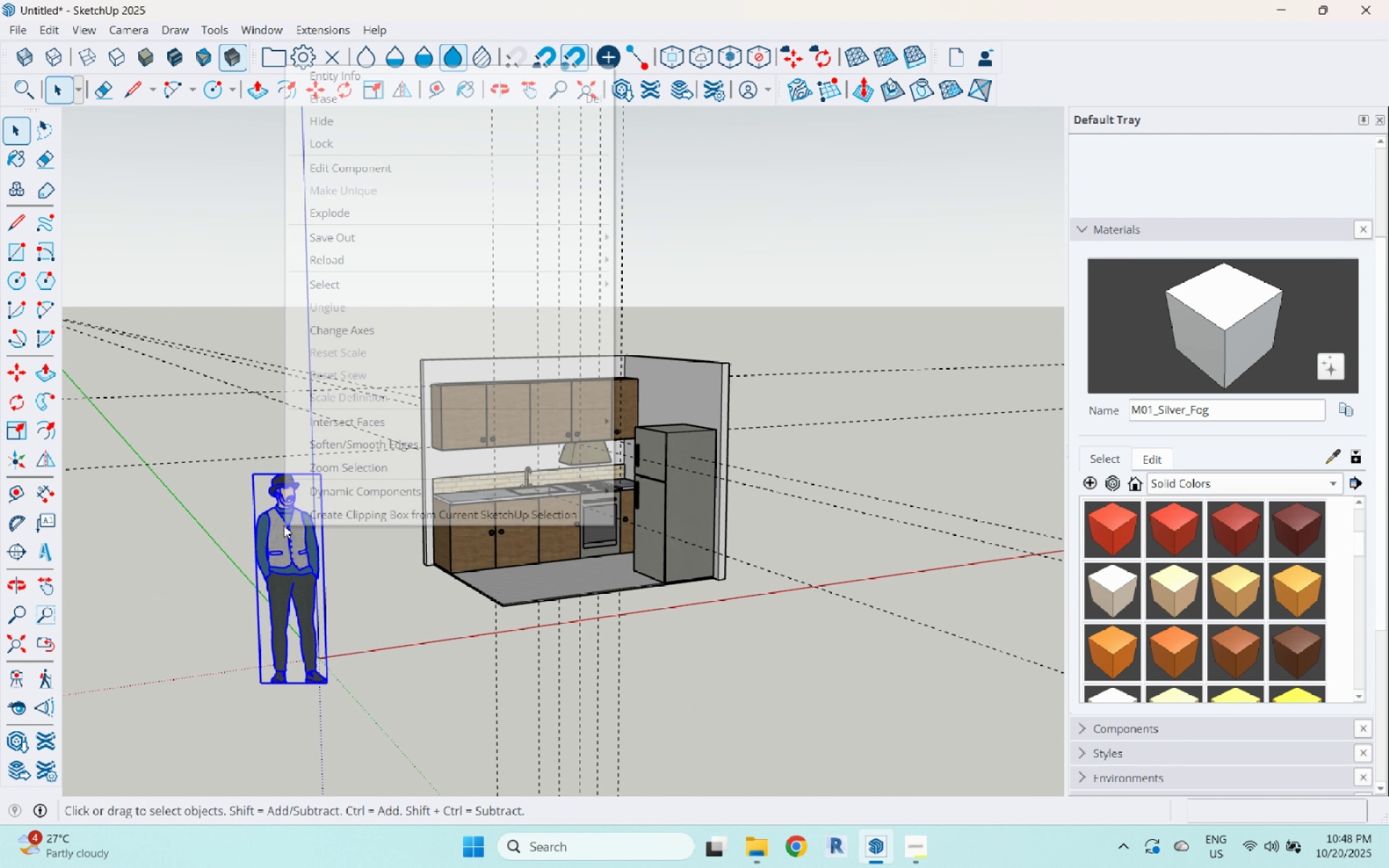 
right_click([284, 525])
 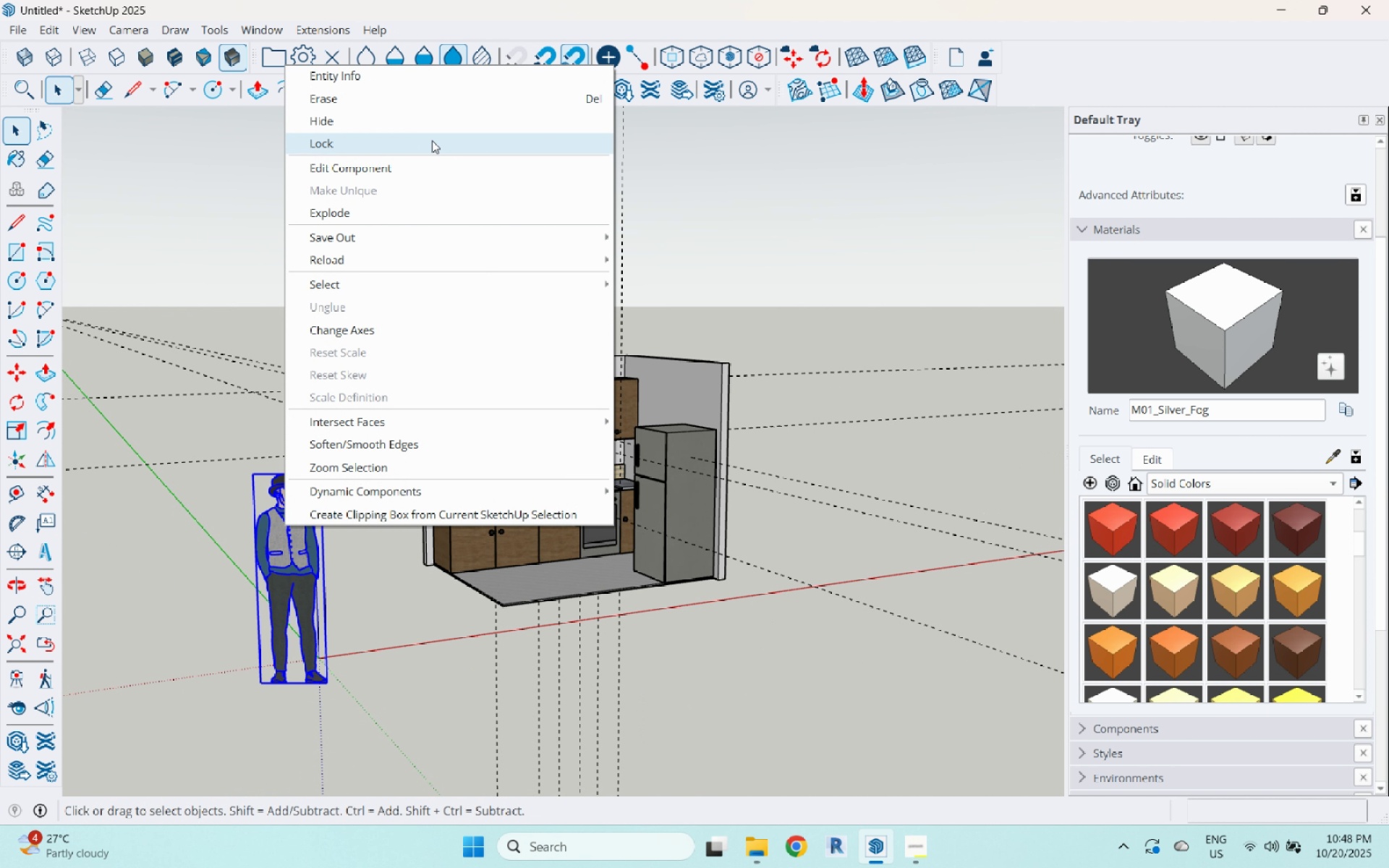 
left_click([446, 104])
 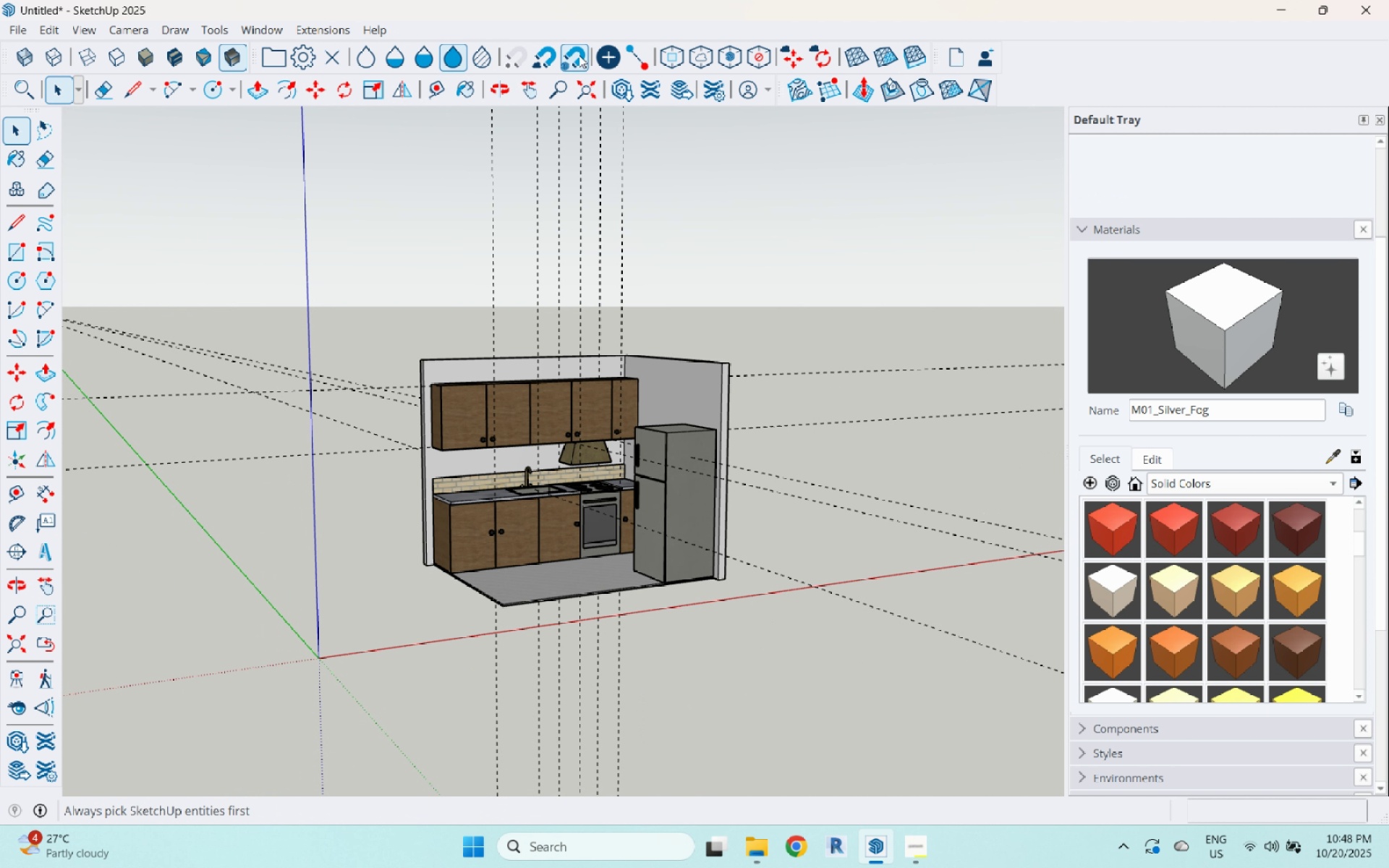 
mouse_move([587, 56])
 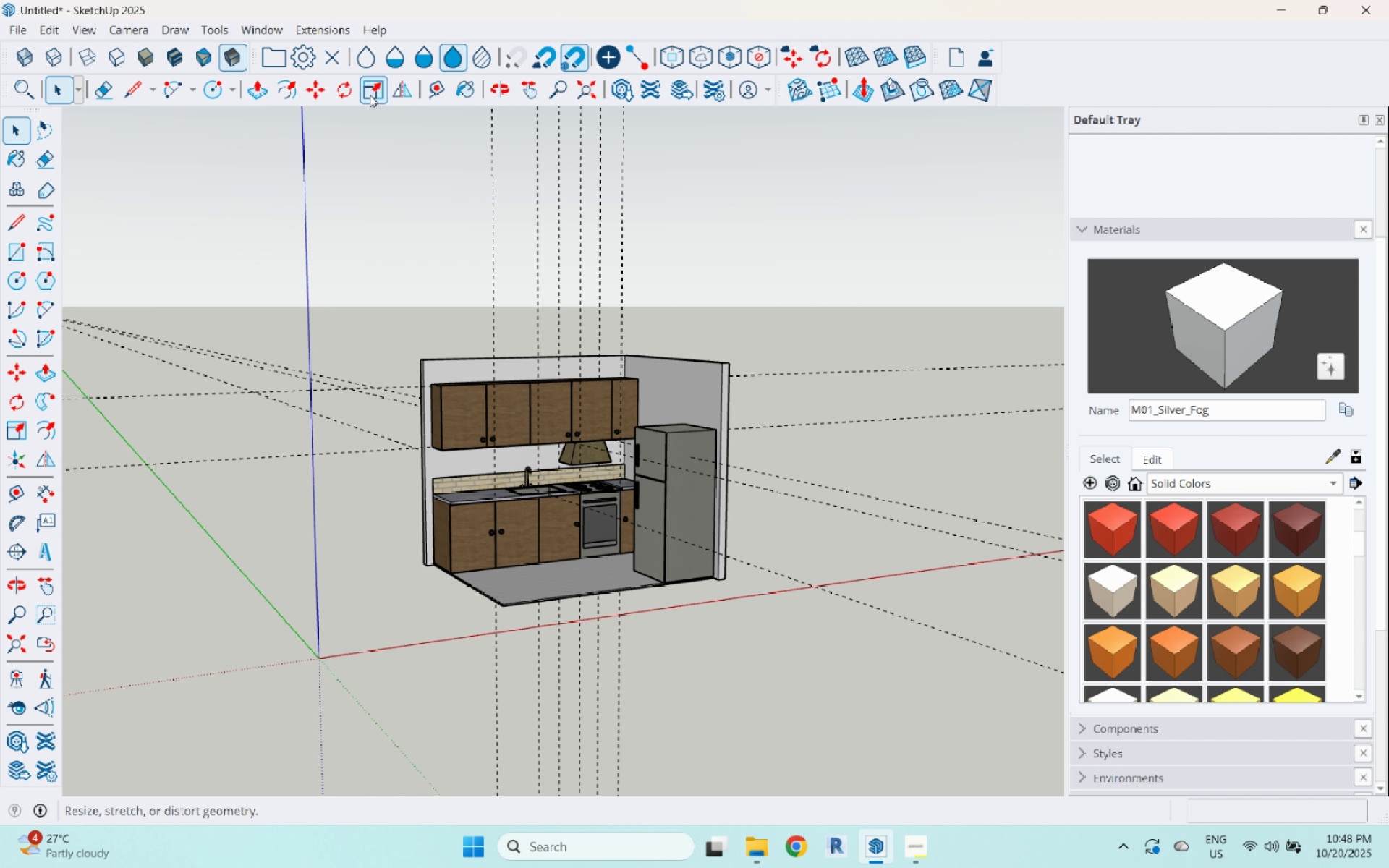 
left_click([413, 60])
 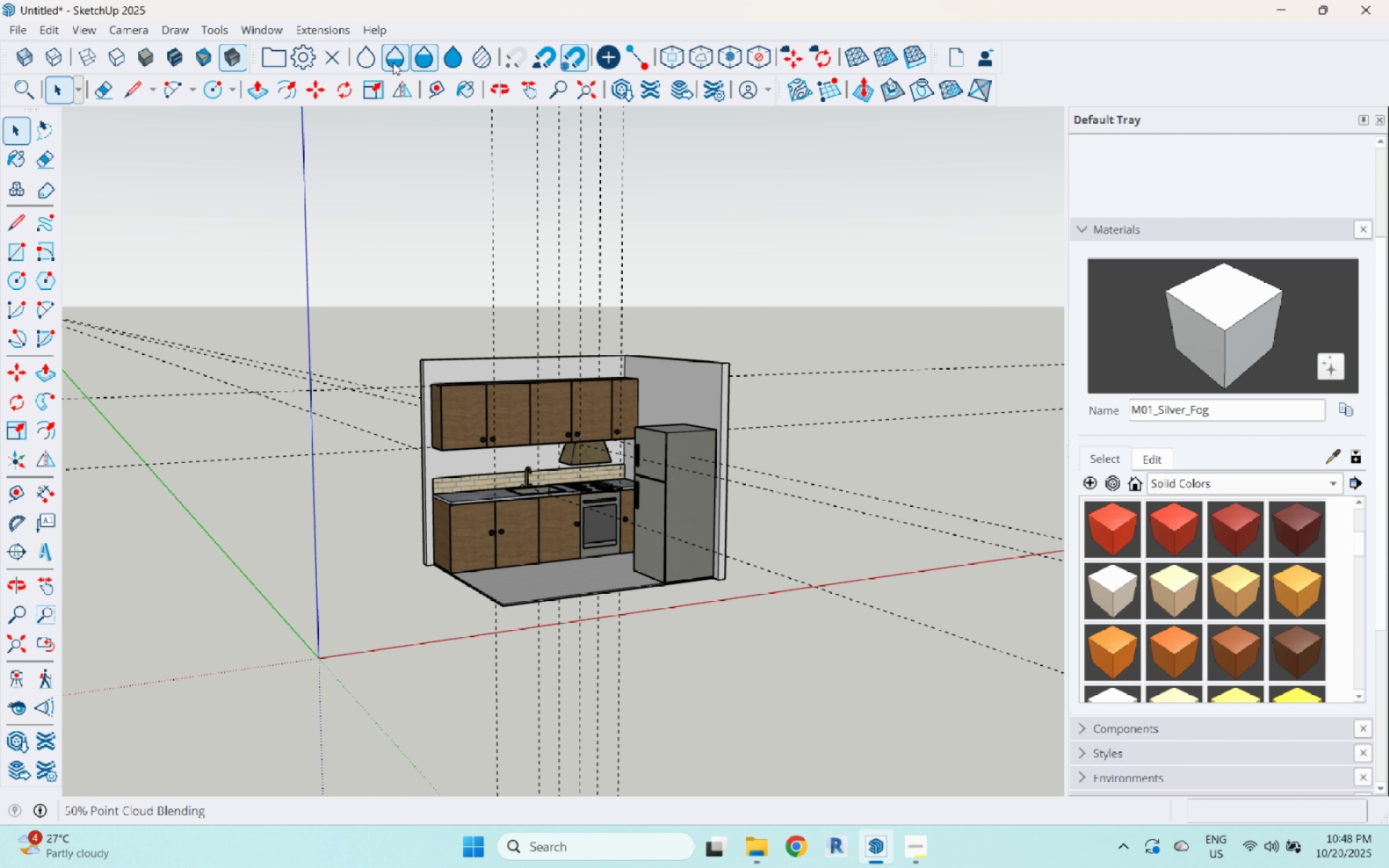 
left_click([391, 61])
 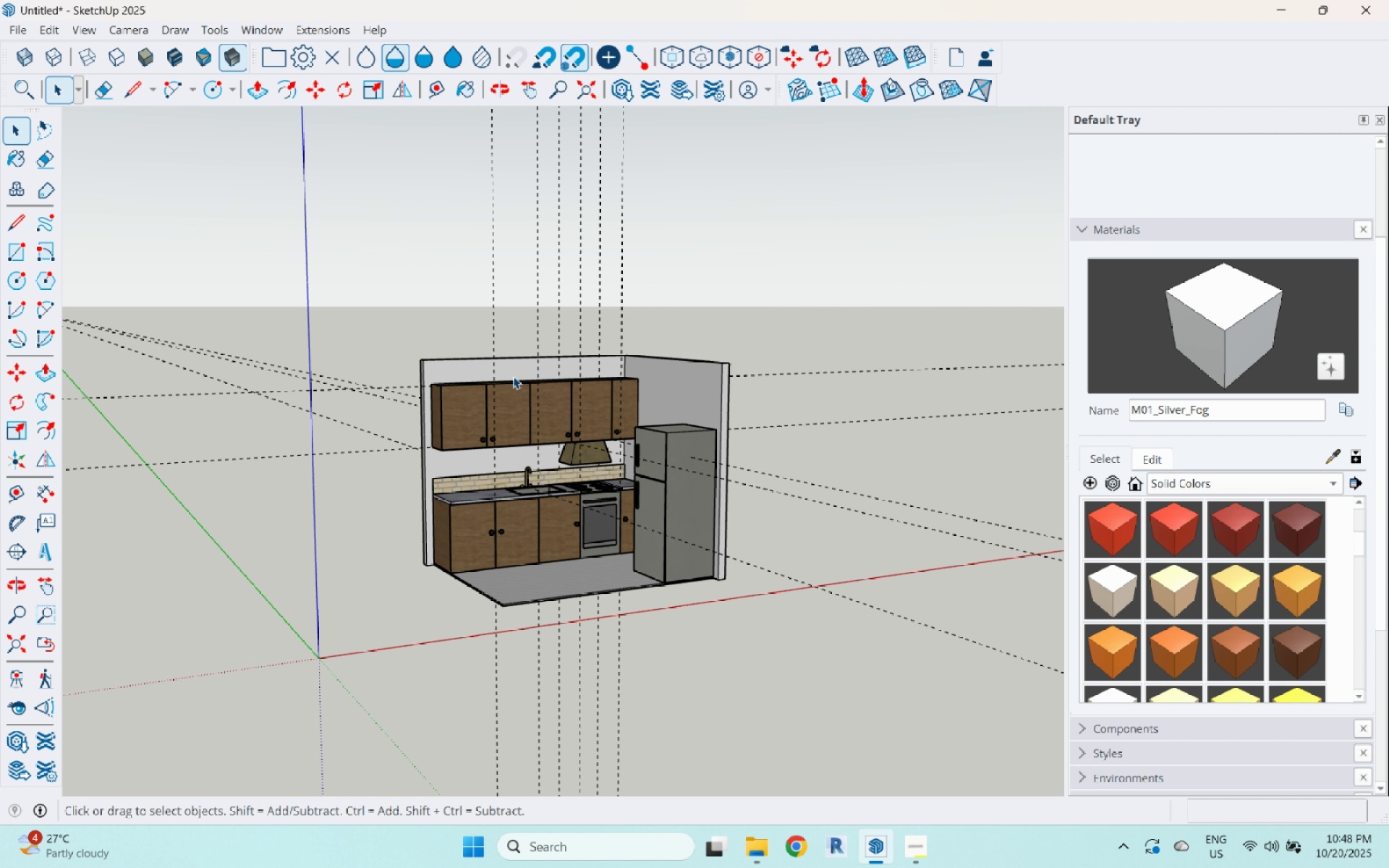 
left_click([520, 386])
 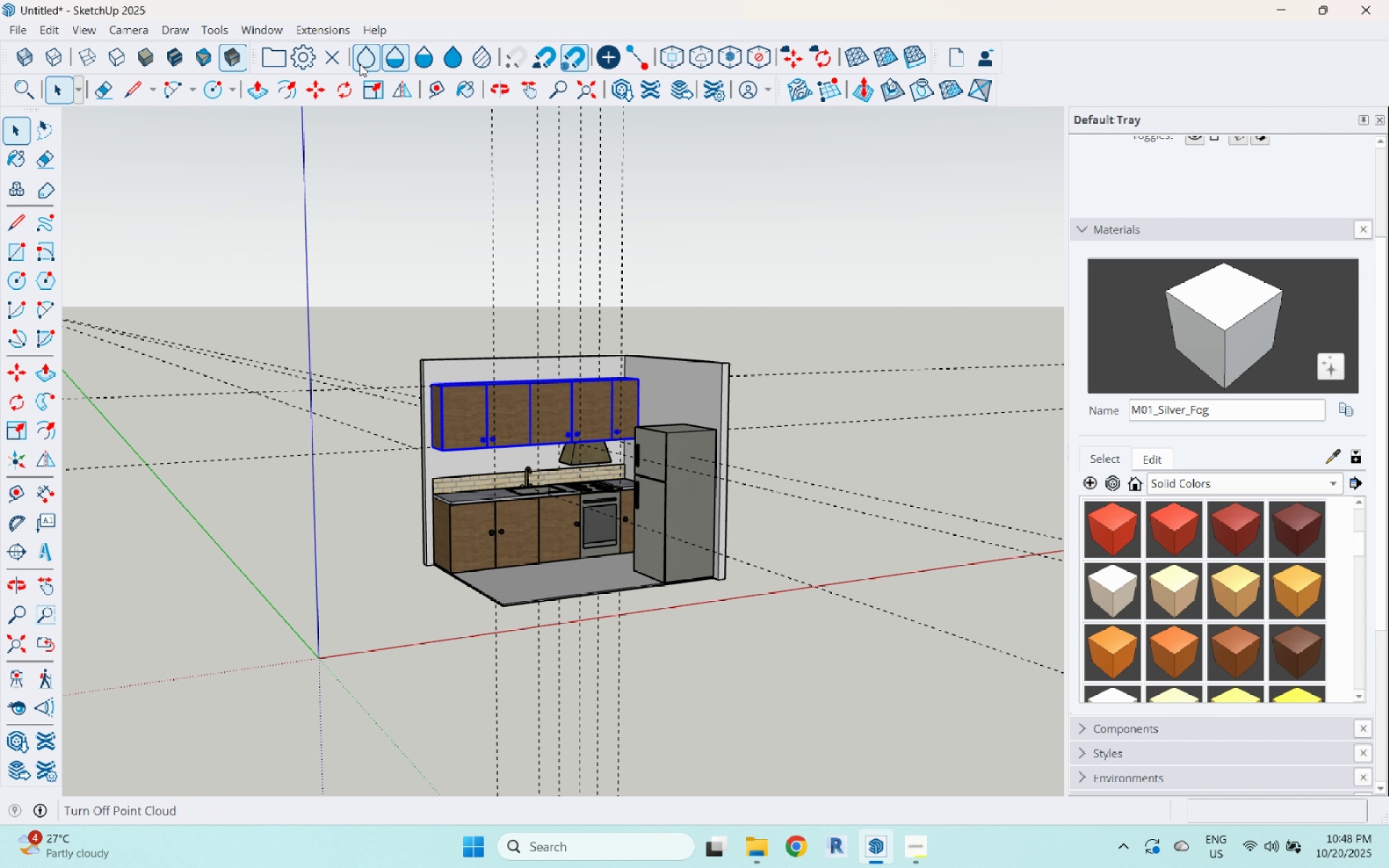 
left_click([360, 58])
 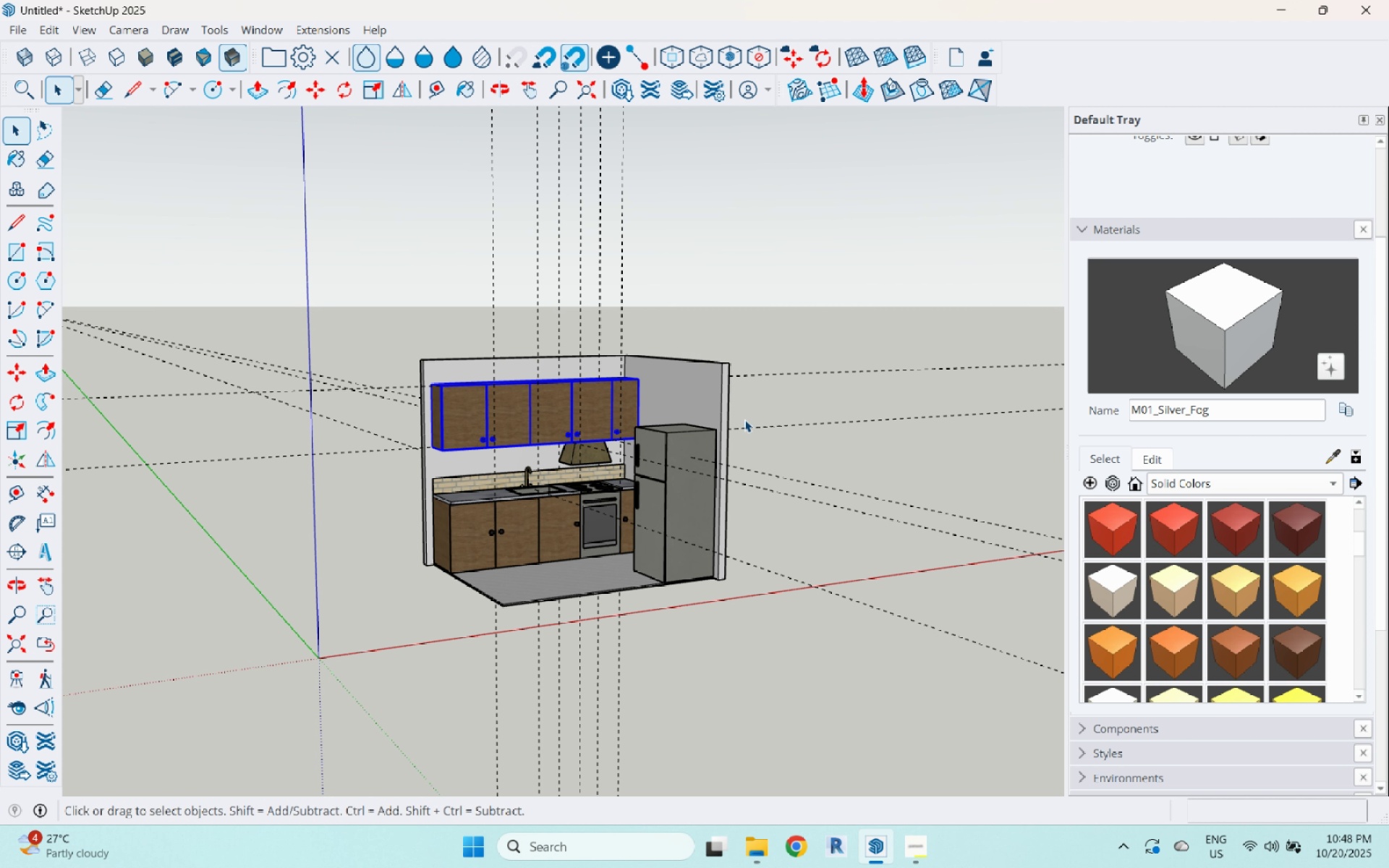 
left_click([785, 394])
 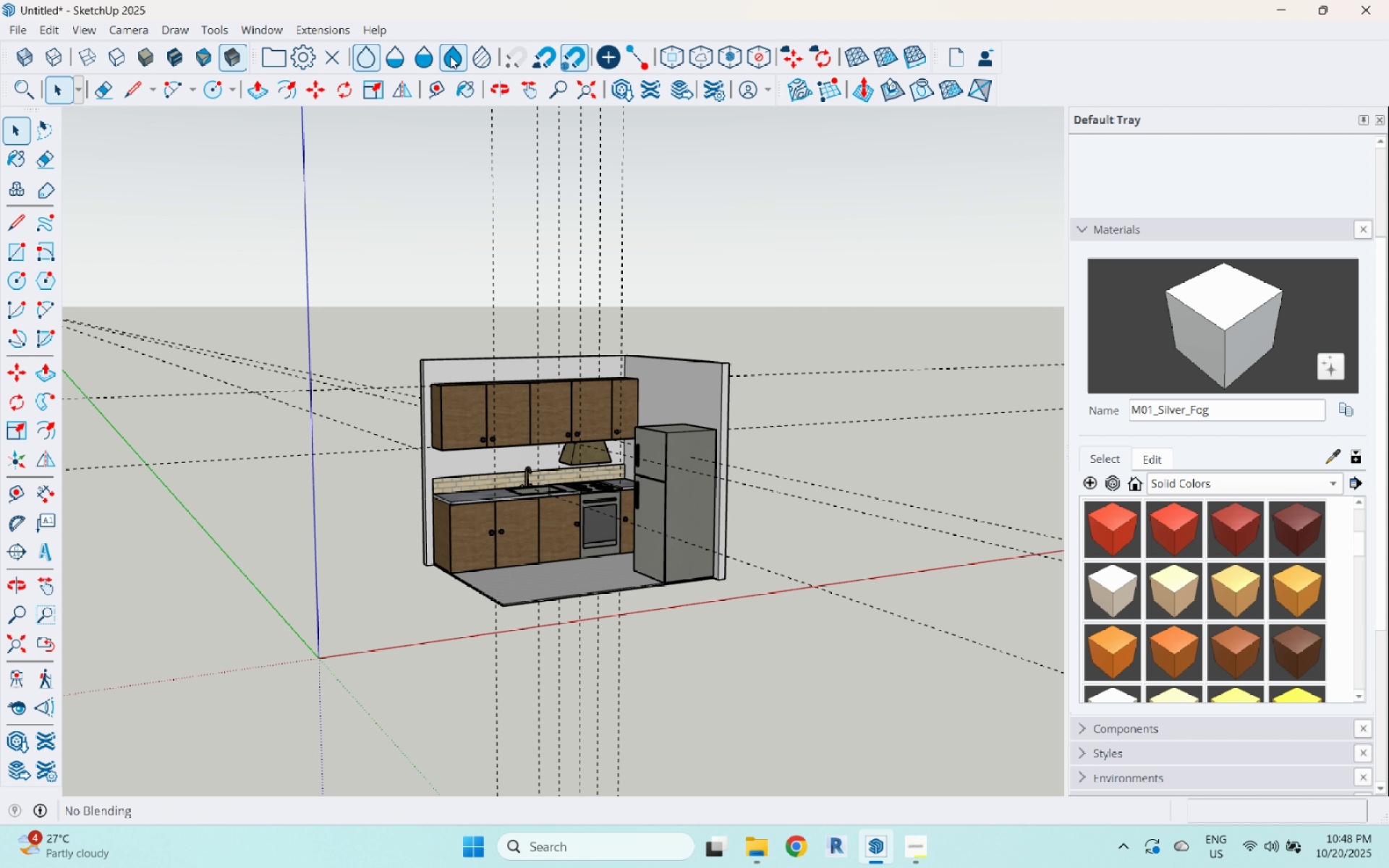 
left_click([450, 54])
 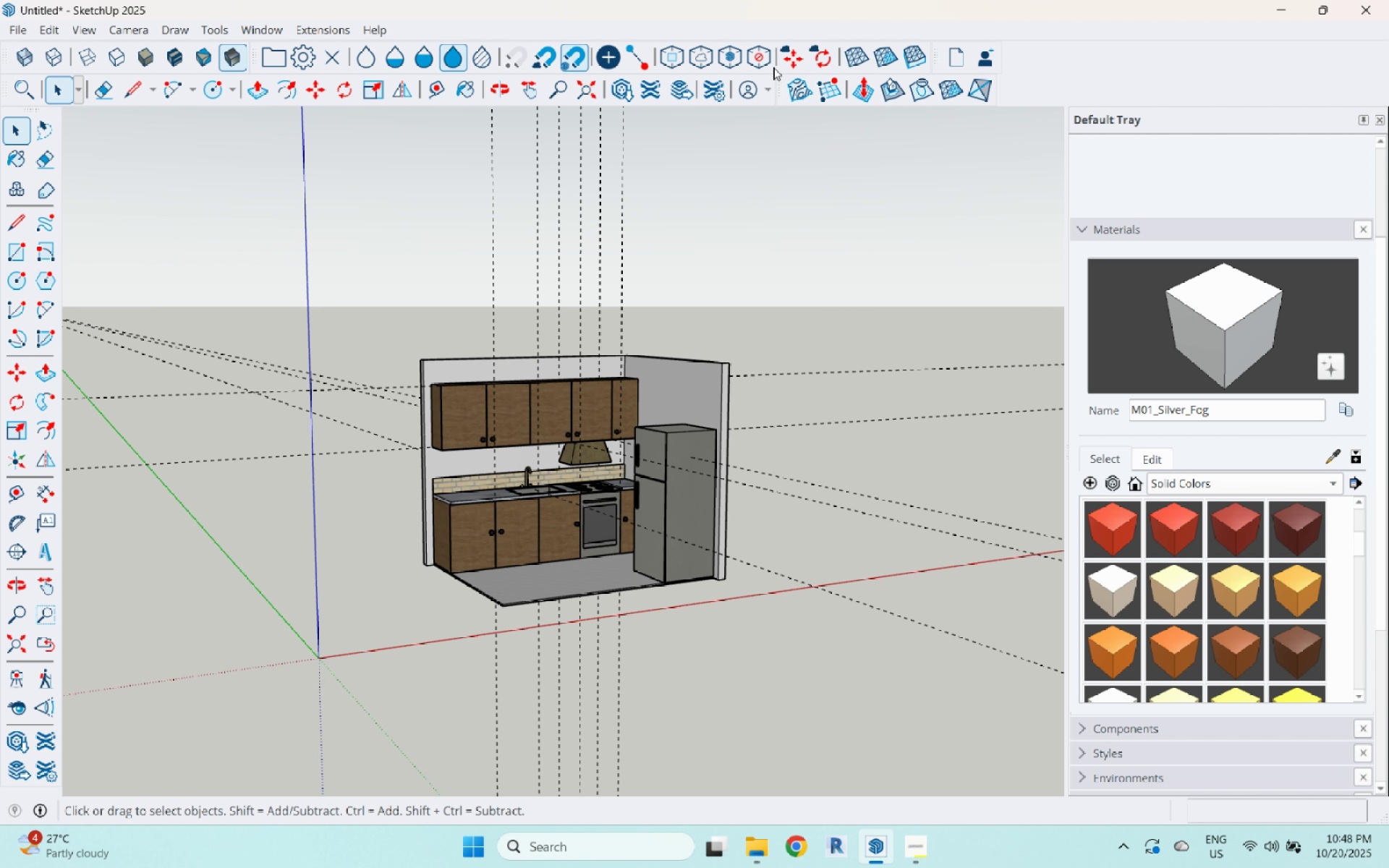 
wait(12.84)
 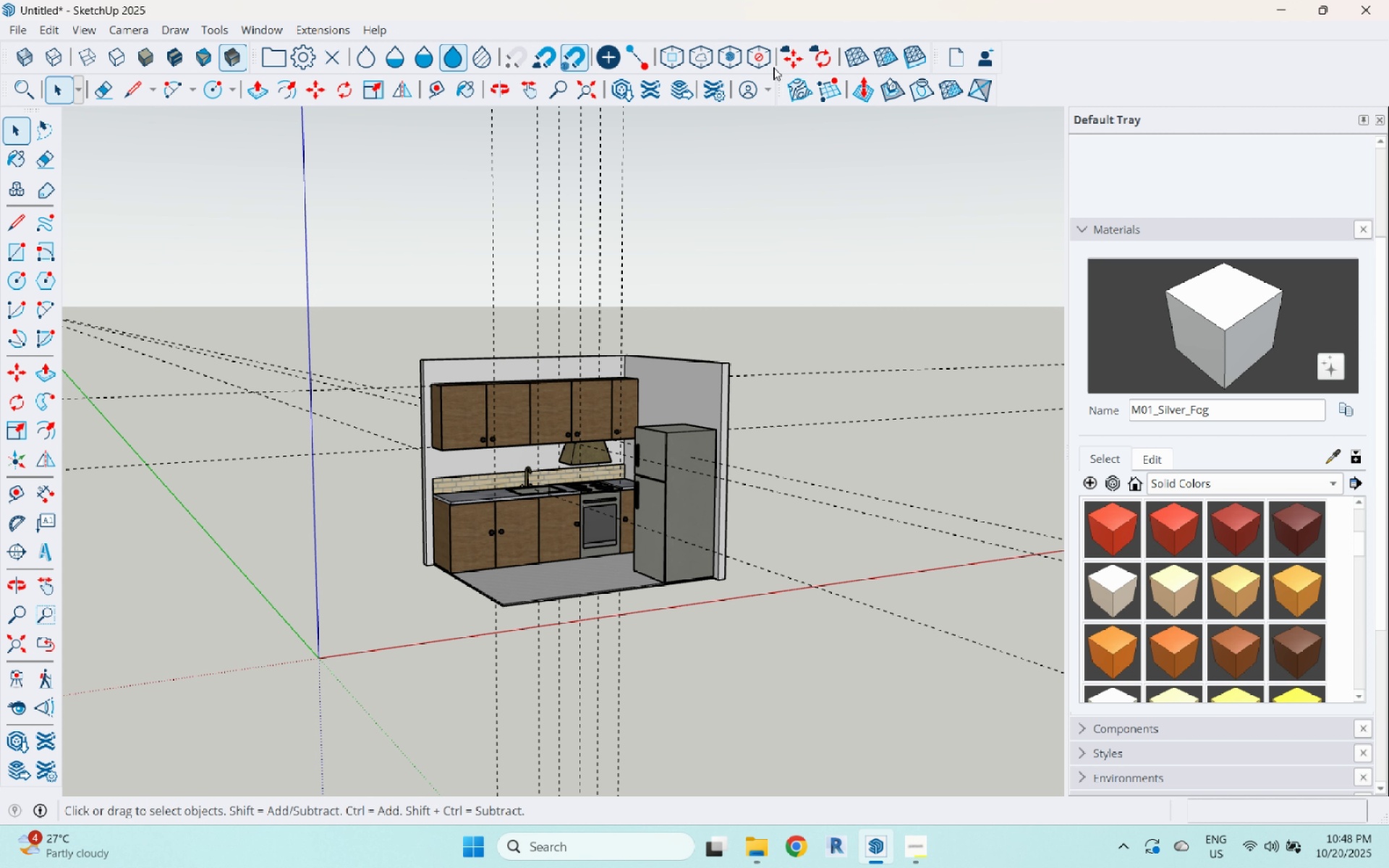 
scroll: coordinate [491, 624], scroll_direction: up, amount: 22.0
 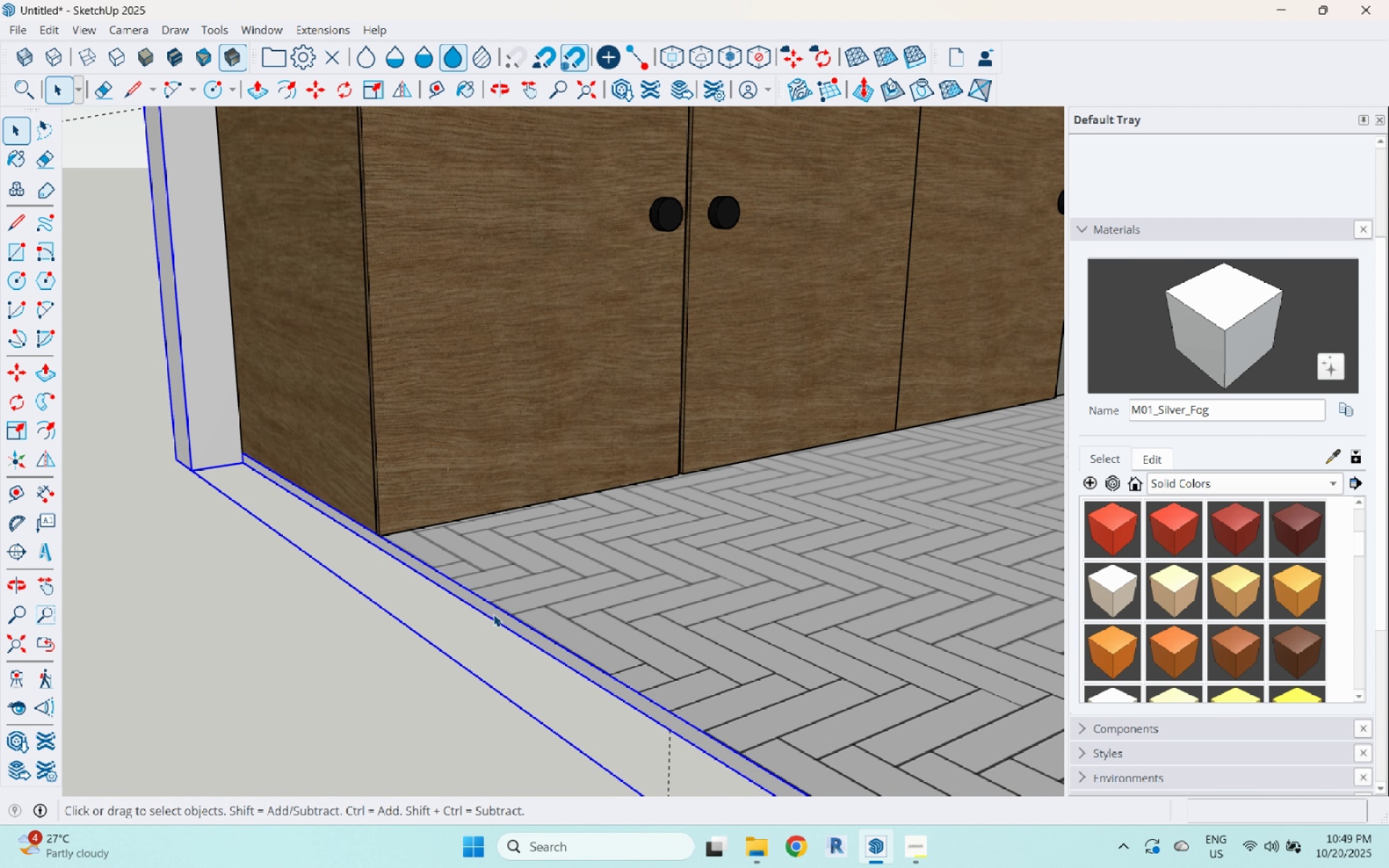 
double_click([493, 613])
 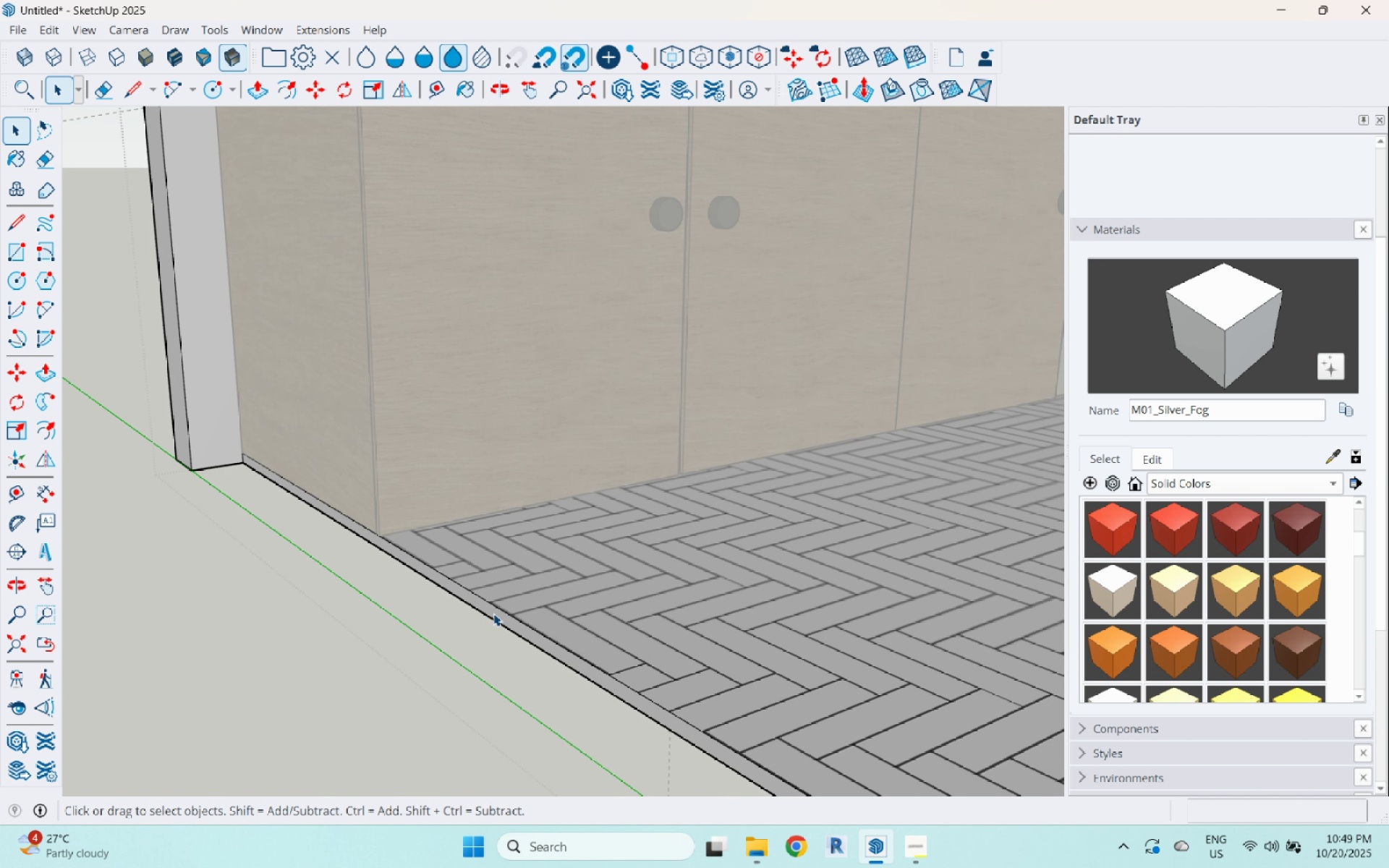 
triple_click([493, 613])
 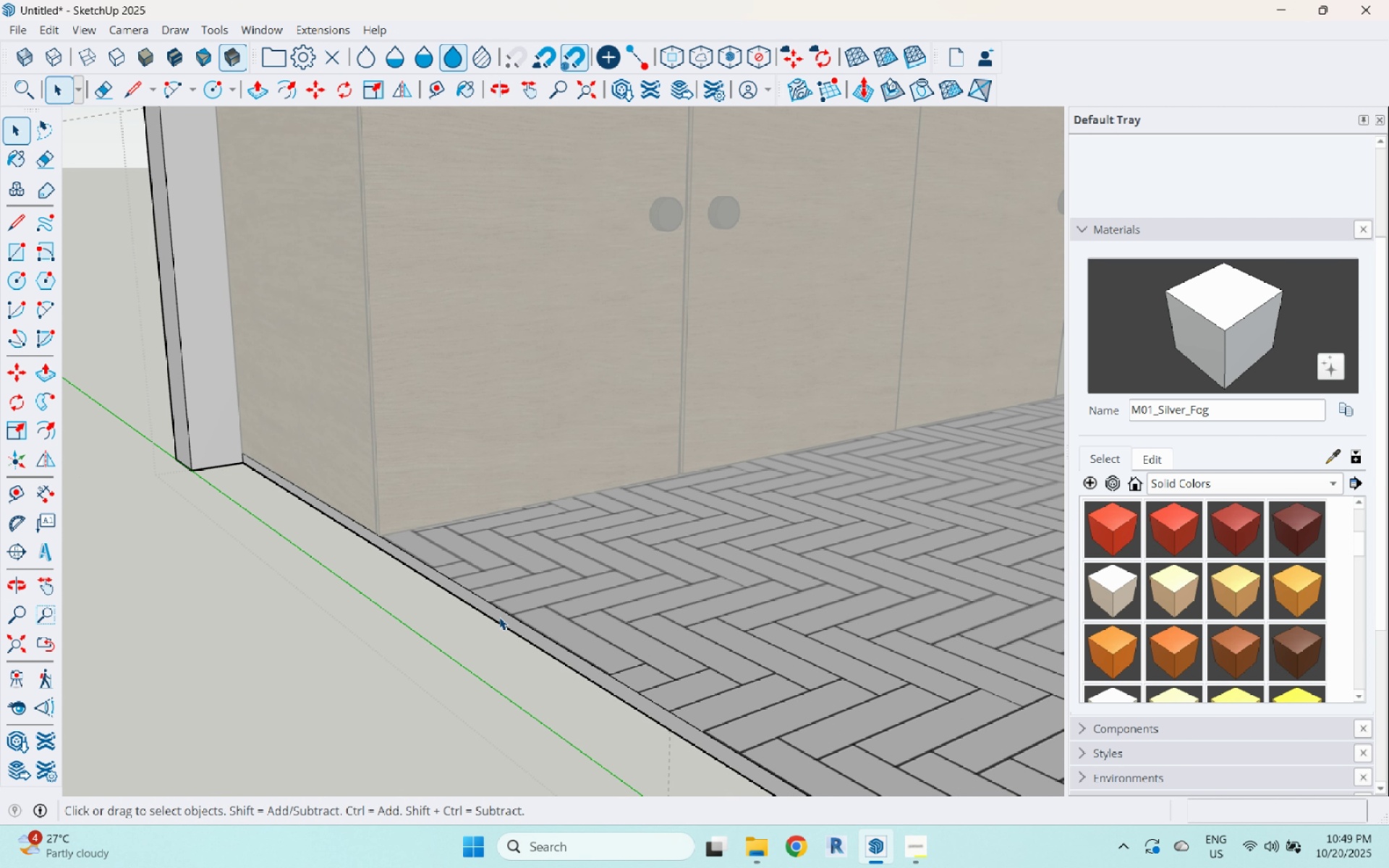 
triple_click([499, 617])
 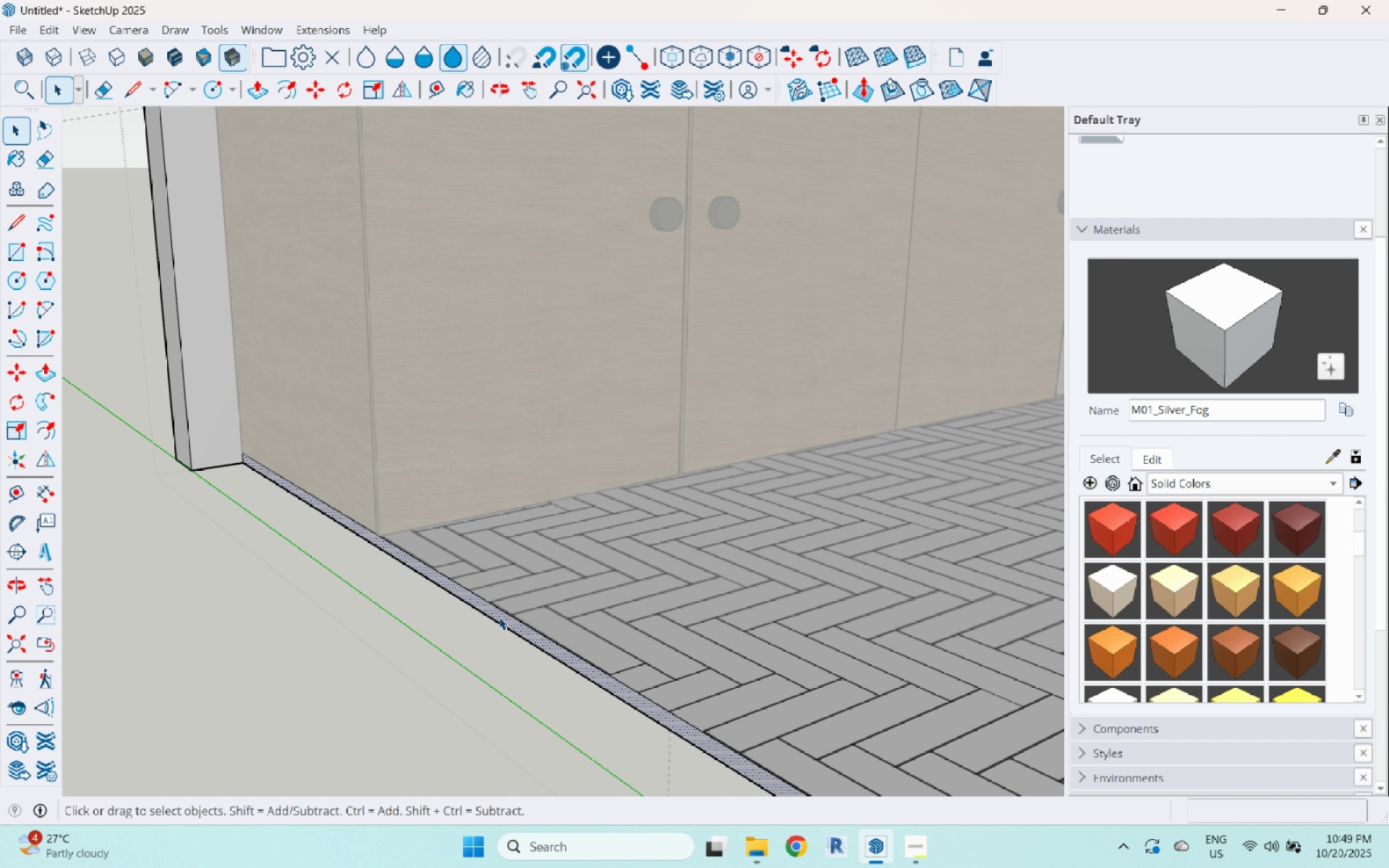 
key(P)
 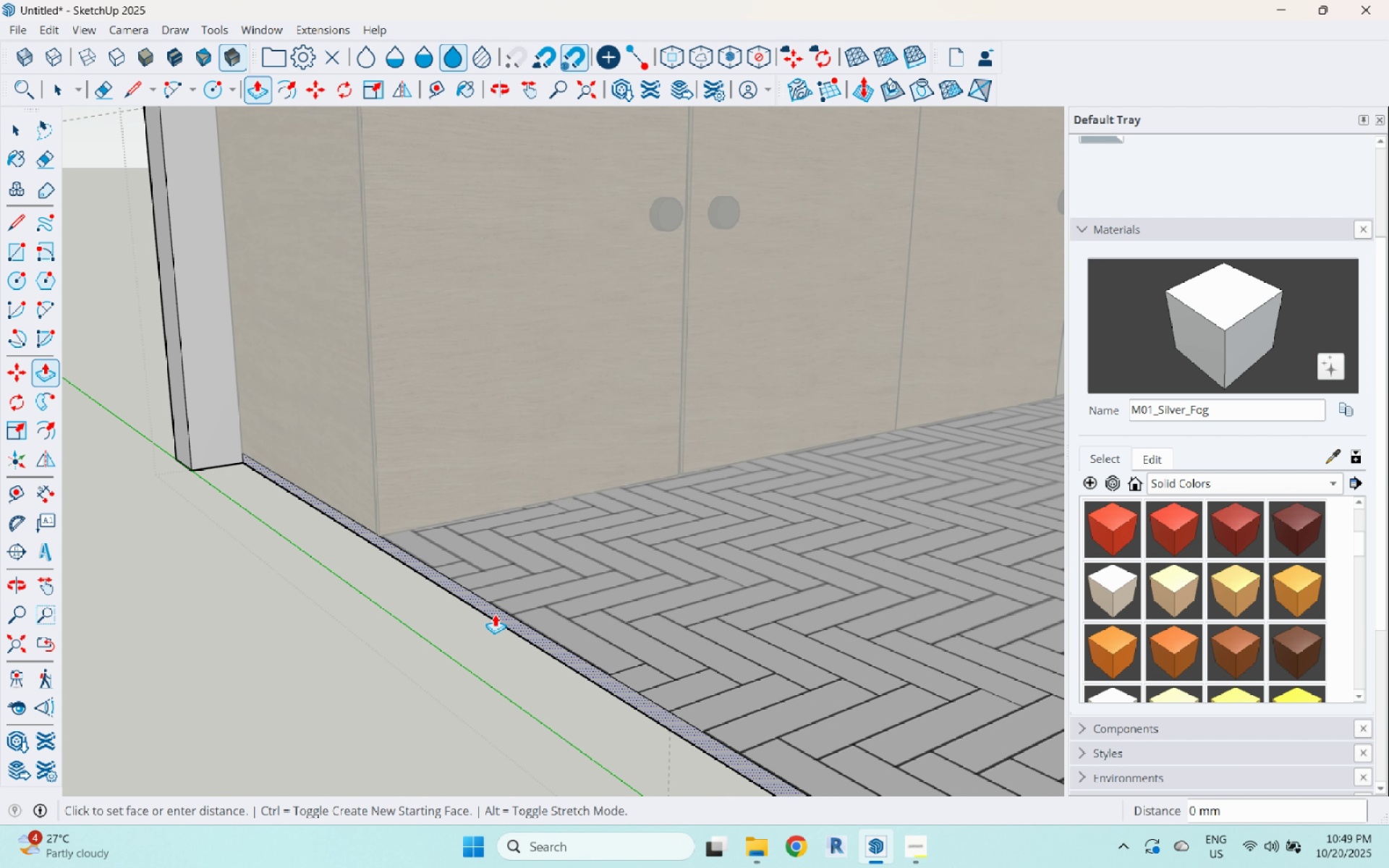 
left_click([499, 617])
 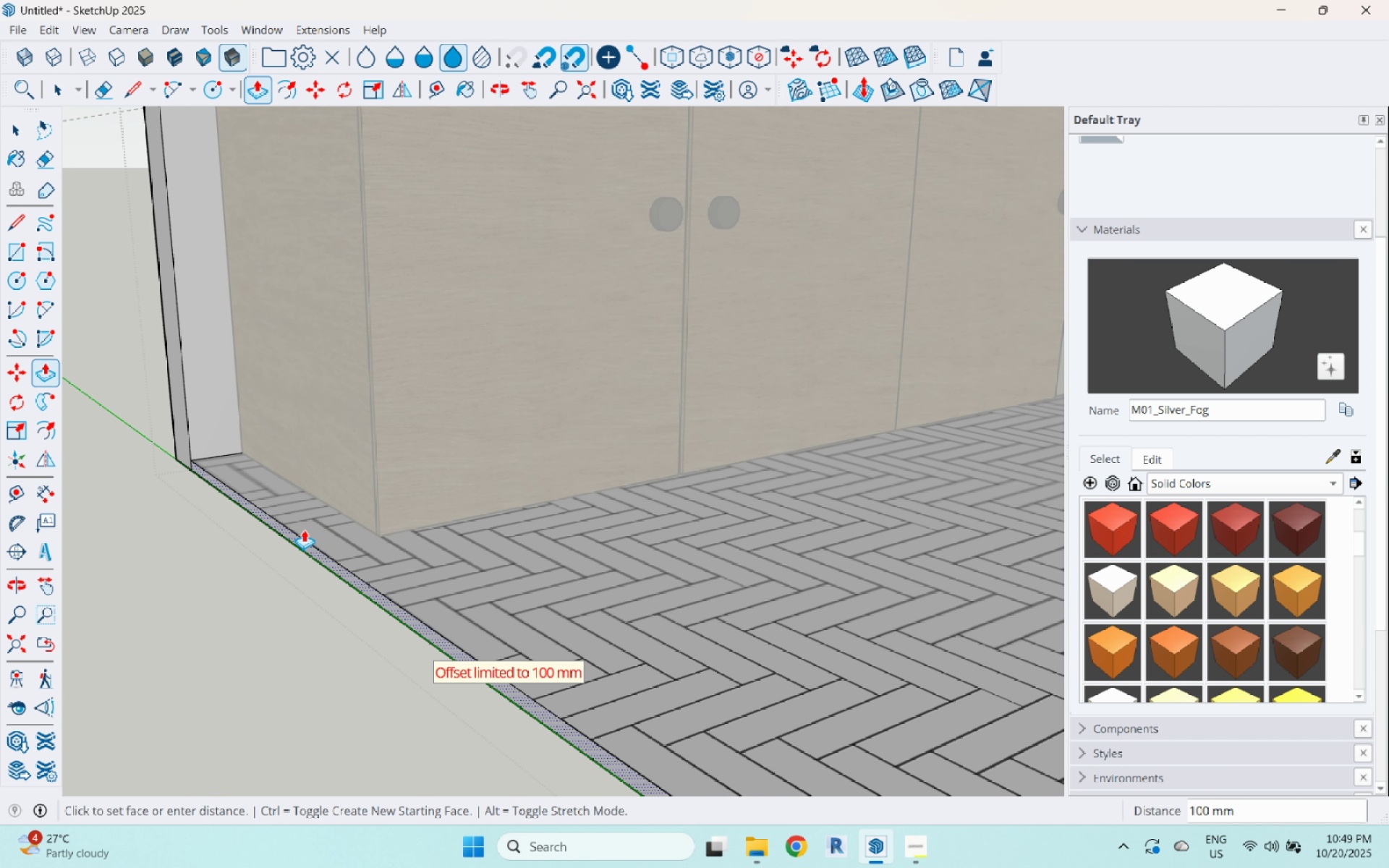 
left_click([304, 529])